 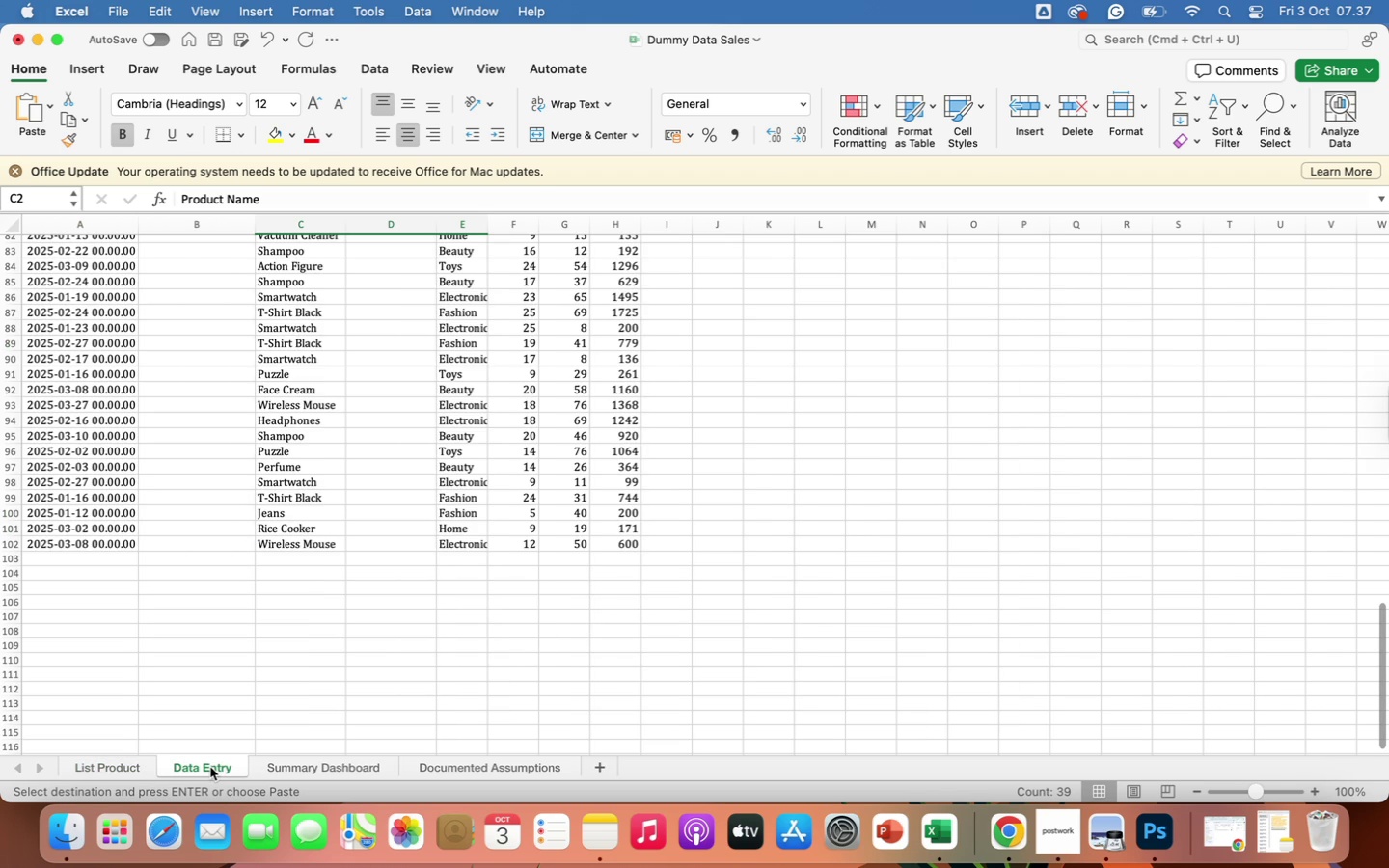 
scroll: coordinate [474, 393], scroll_direction: up, amount: 98.0
 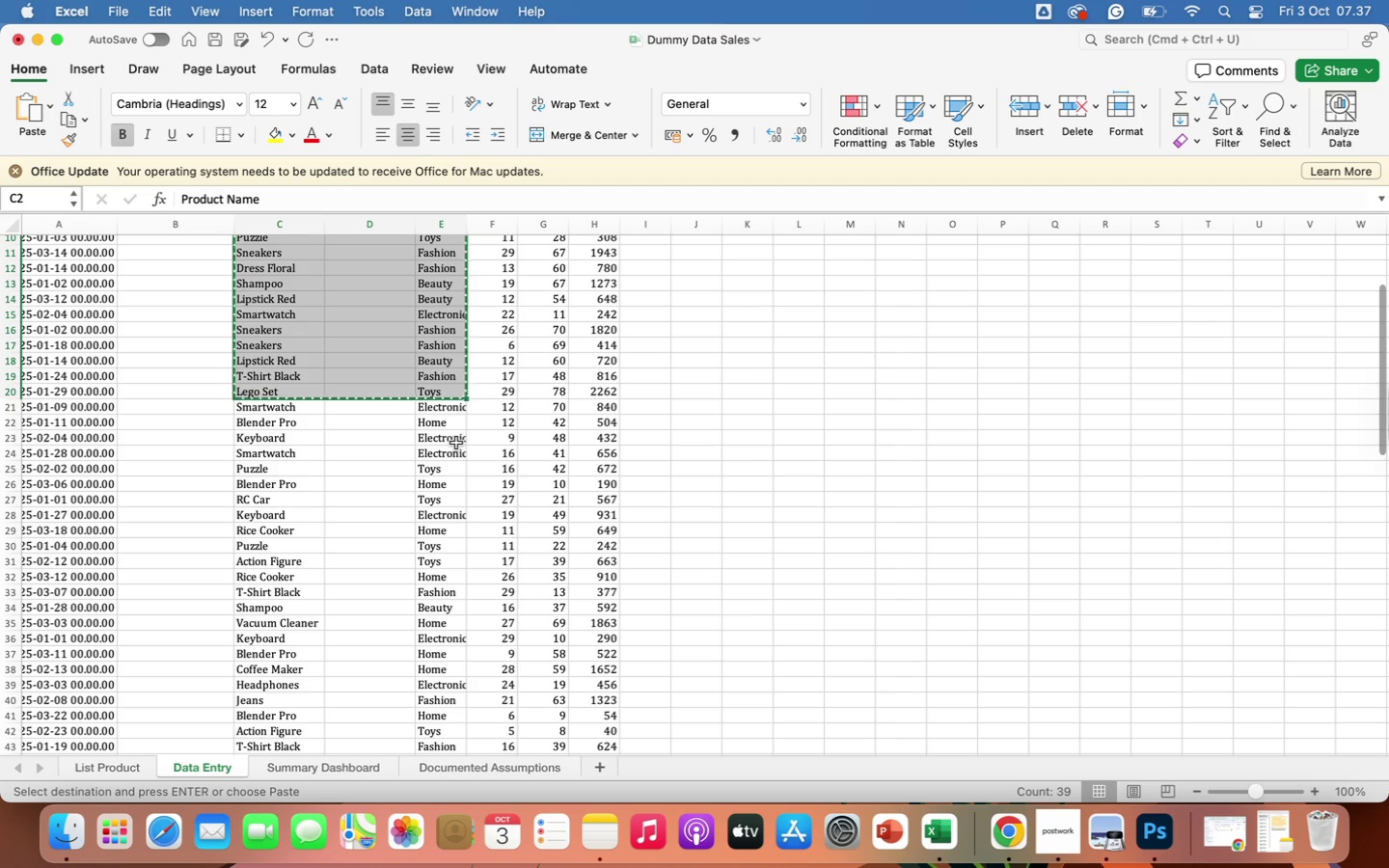 
wait(5.99)
 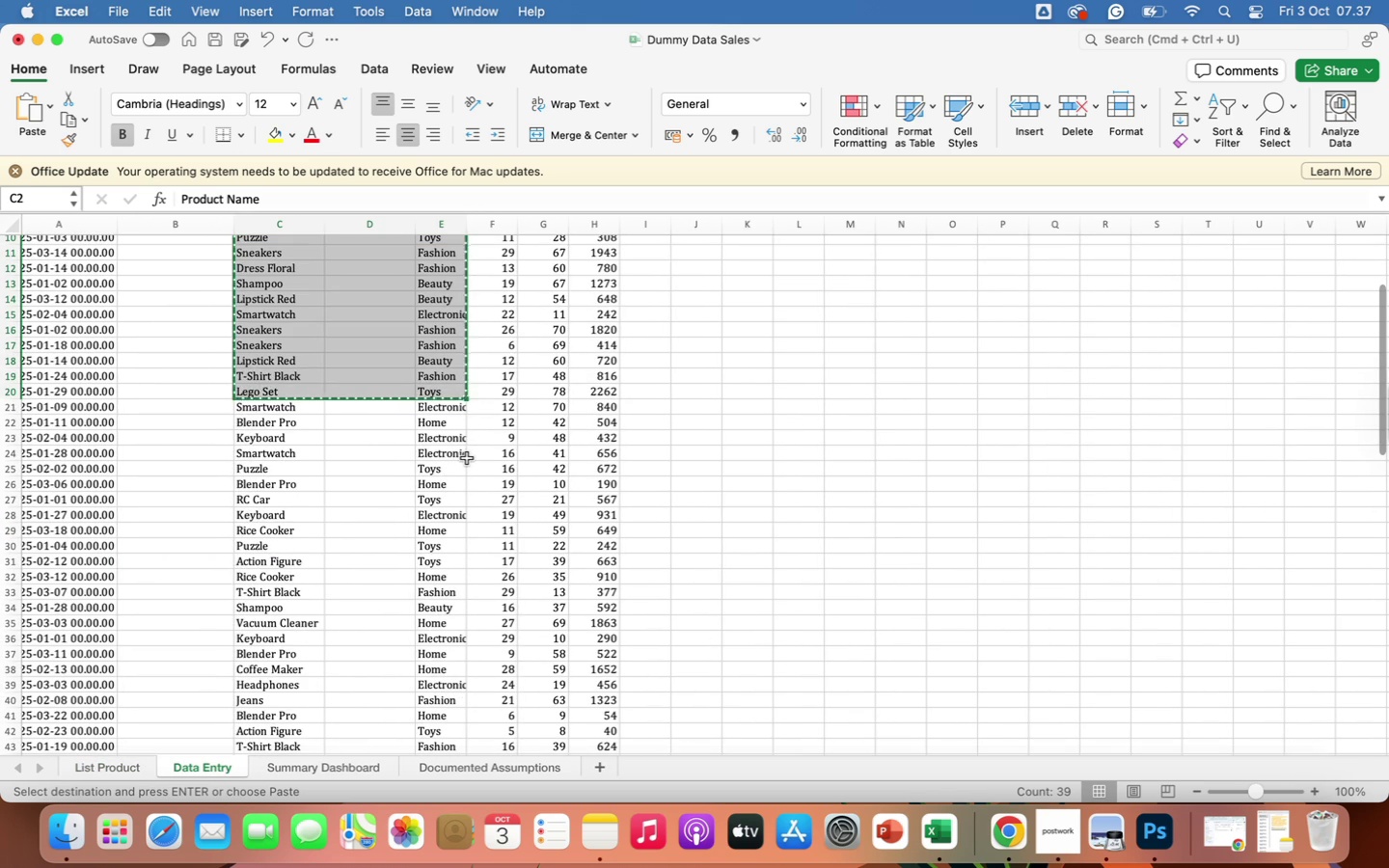 
left_click([452, 497])
 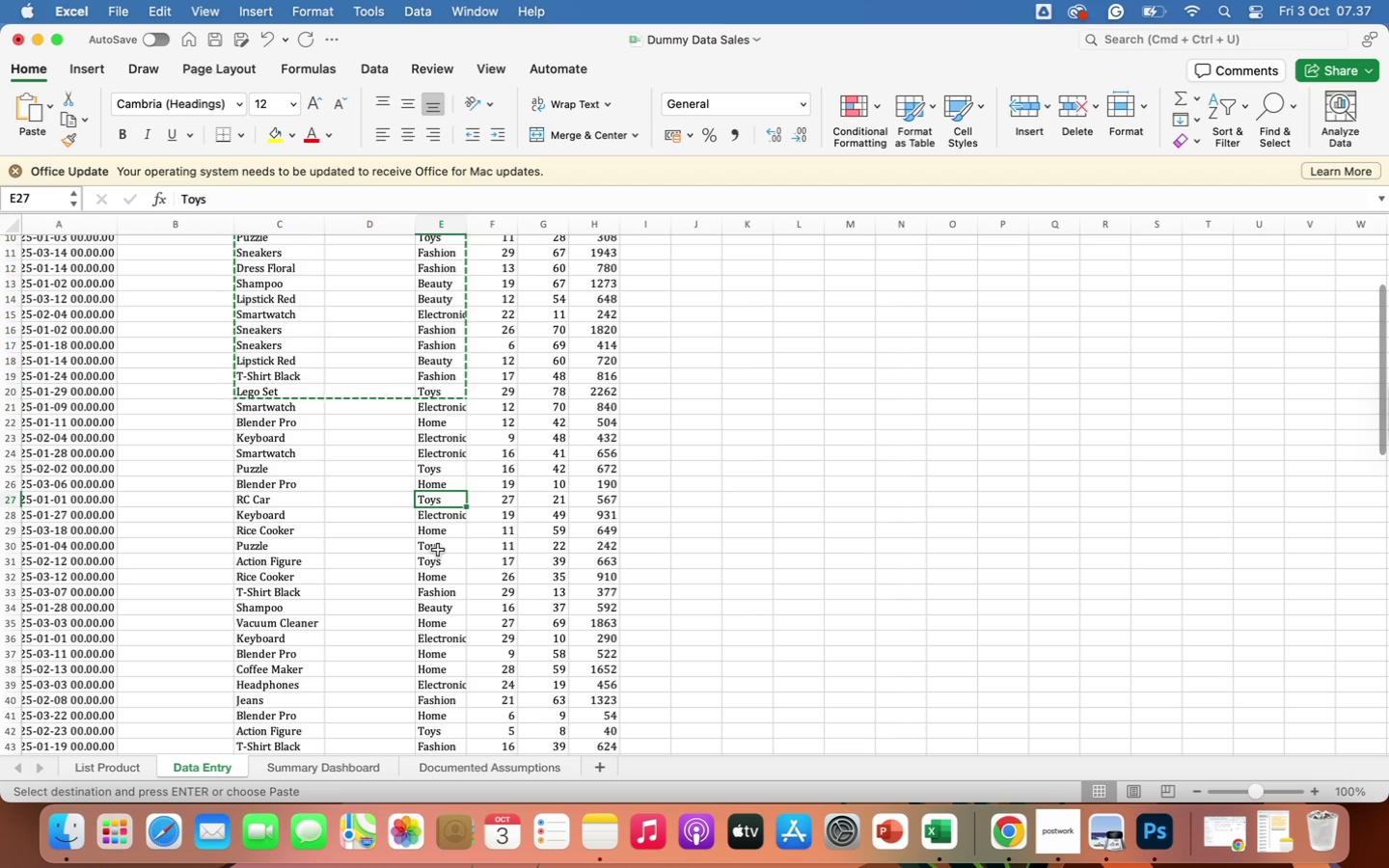 
scroll: coordinate [438, 550], scroll_direction: up, amount: 16.0
 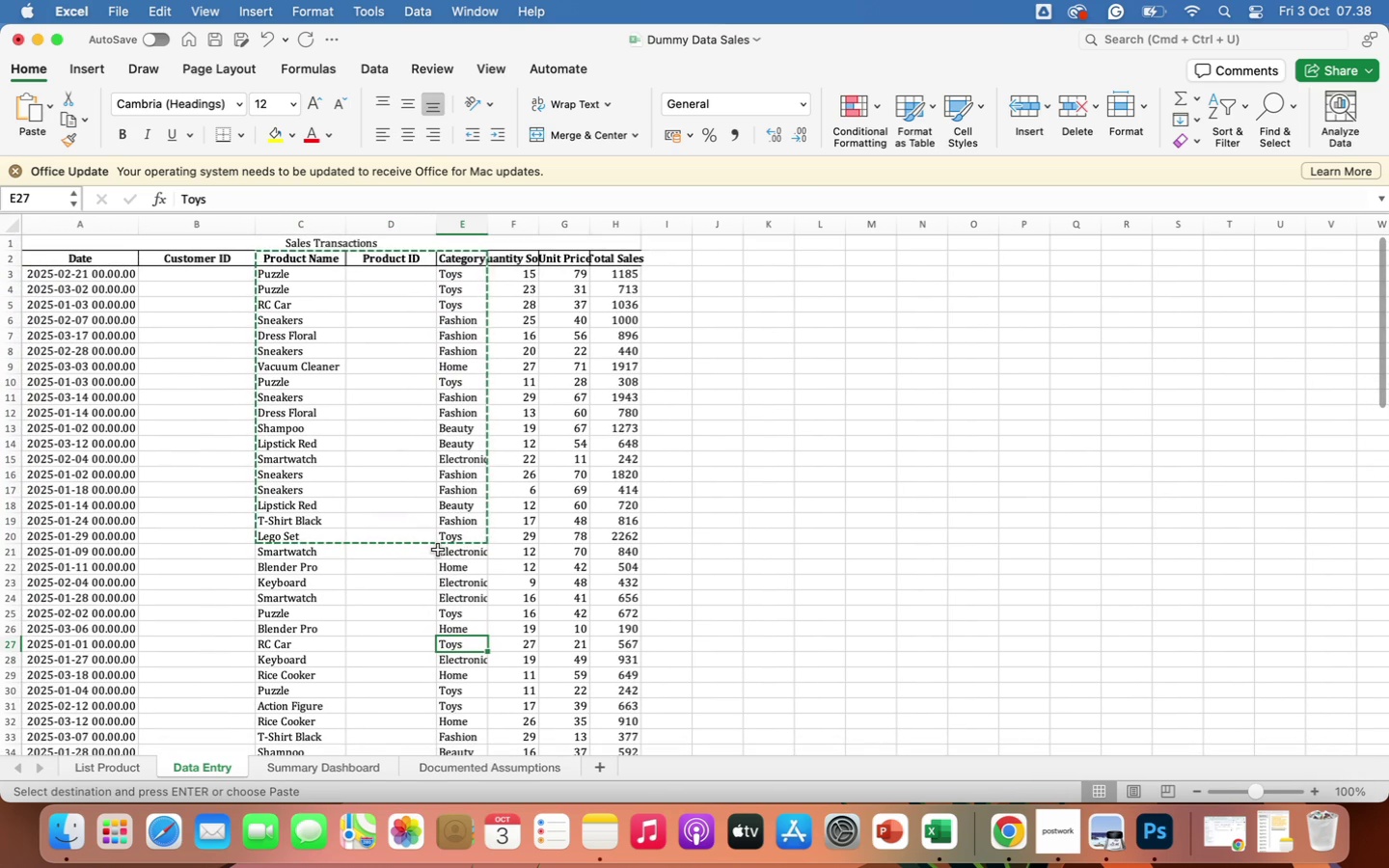 
wait(11.84)
 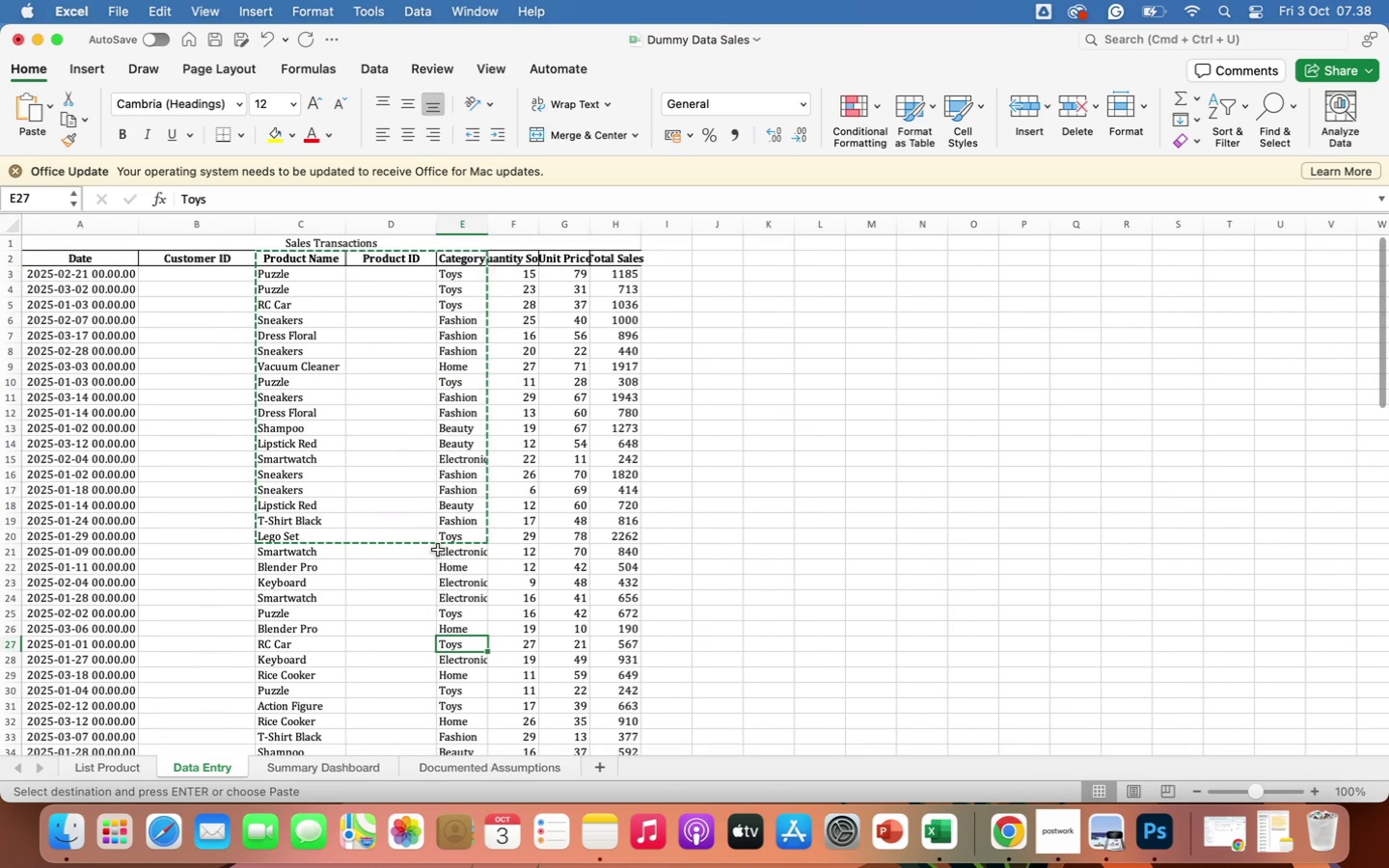 
scroll: coordinate [470, 718], scroll_direction: down, amount: 38.0
 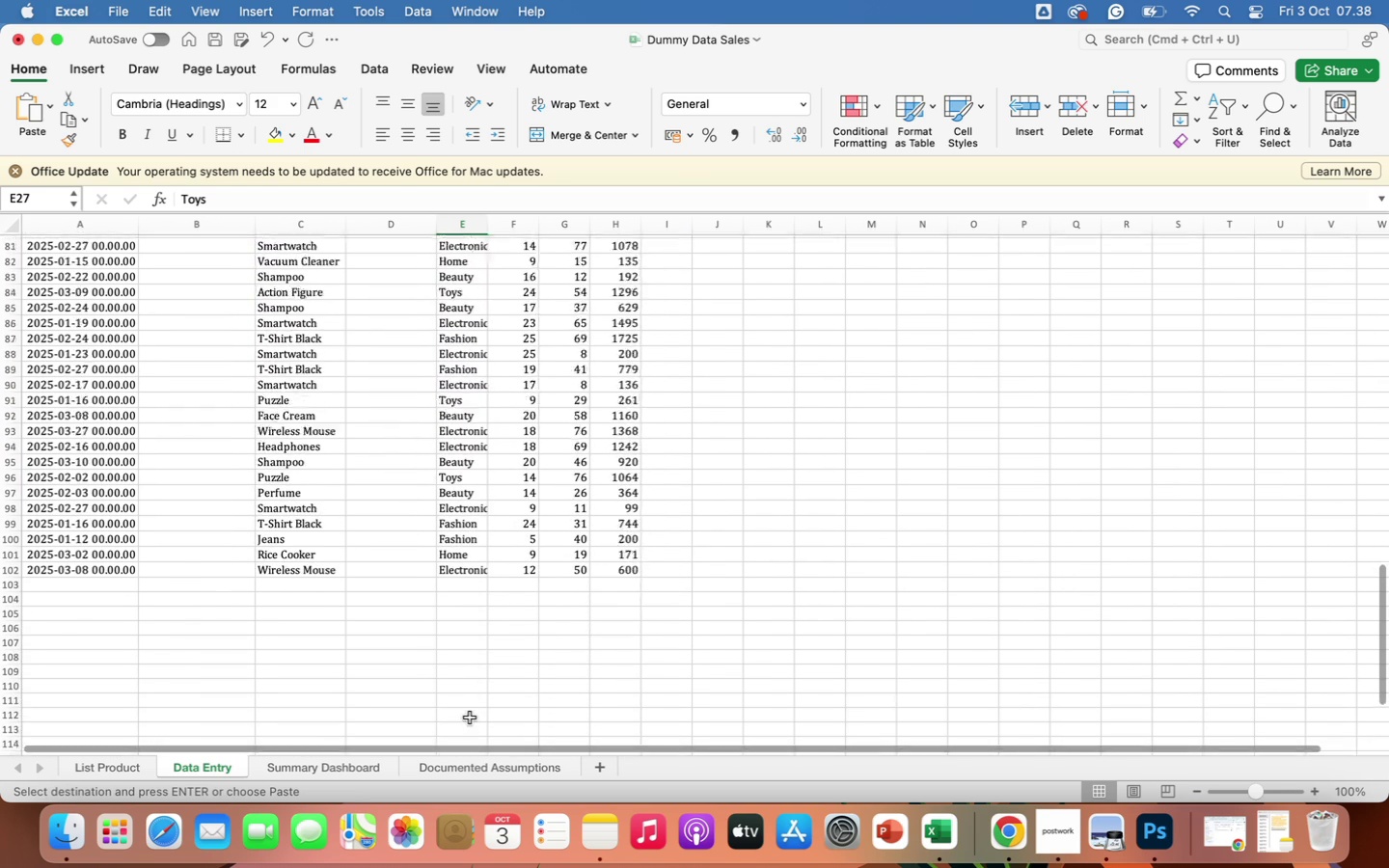 
scroll: coordinate [470, 718], scroll_direction: up, amount: 121.0
 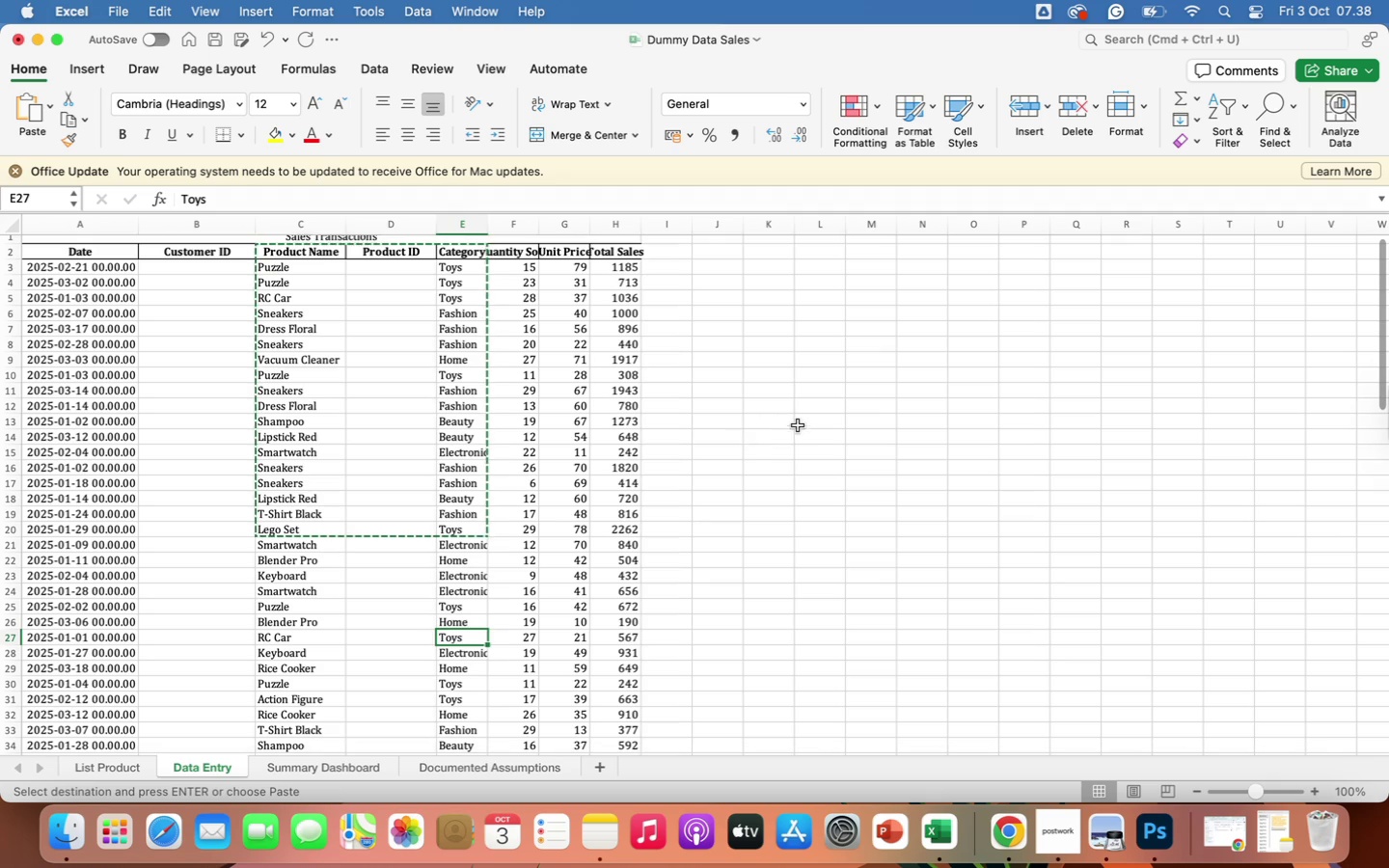 
double_click([807, 428])
 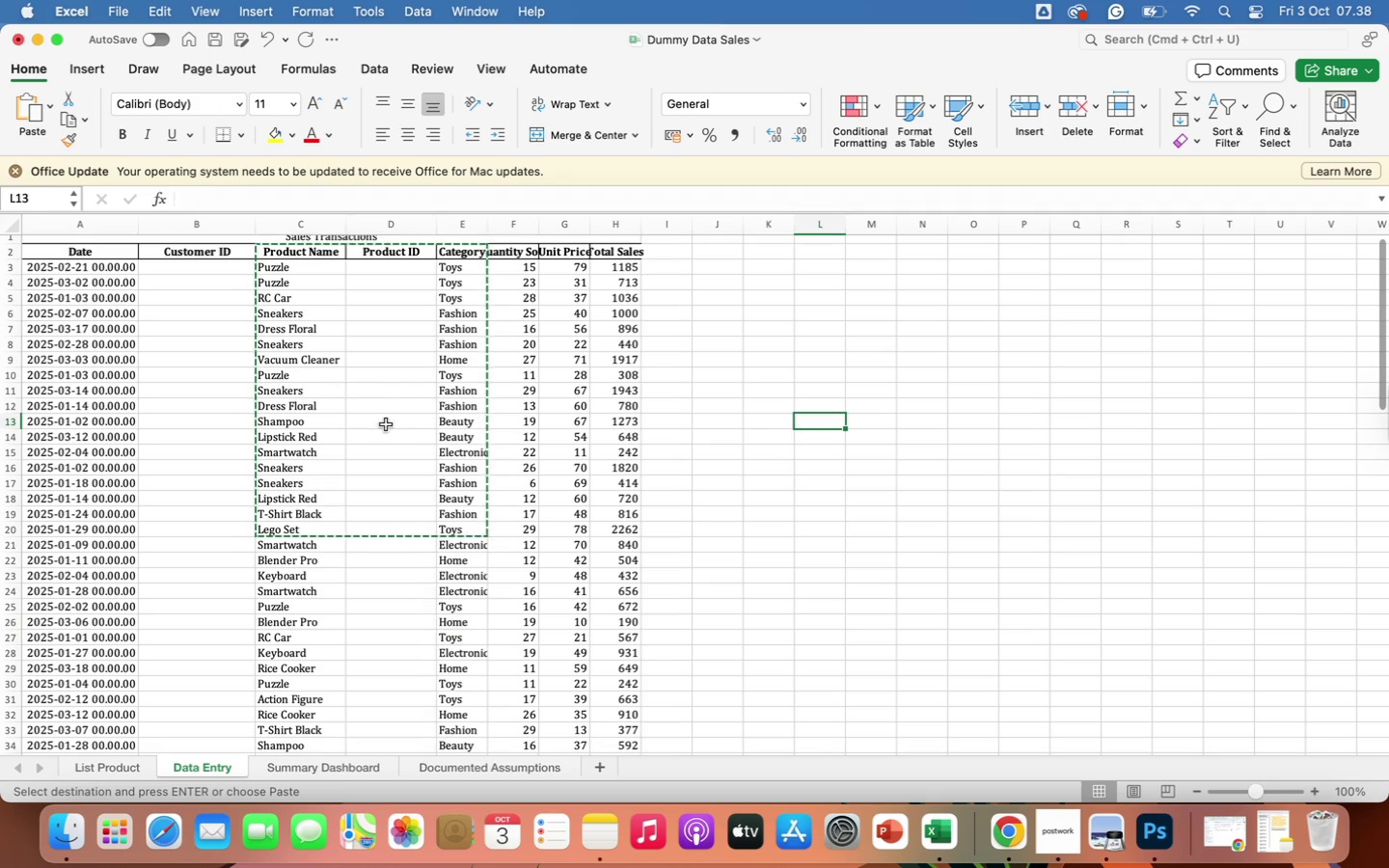 
double_click([386, 424])
 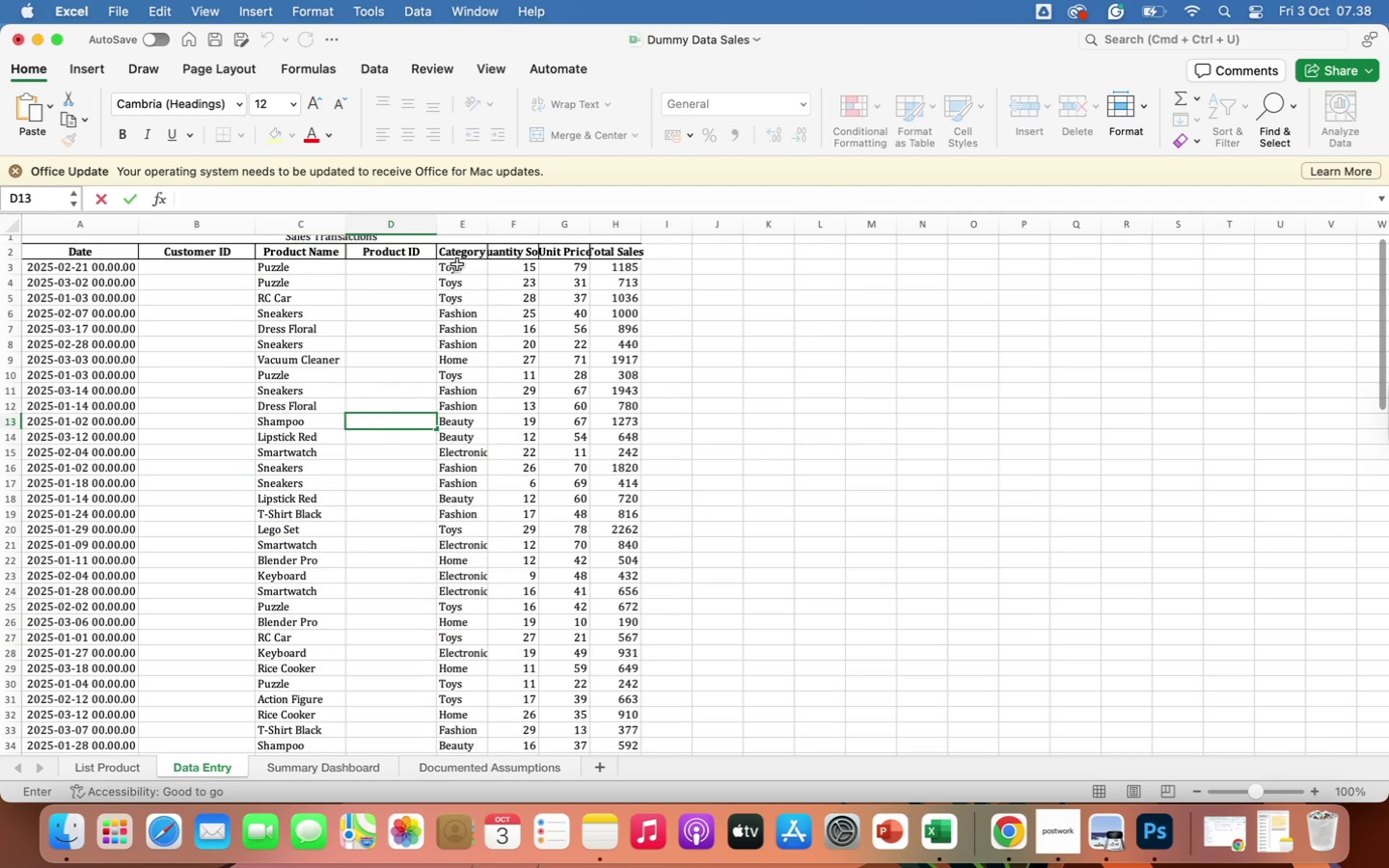 
wait(6.44)
 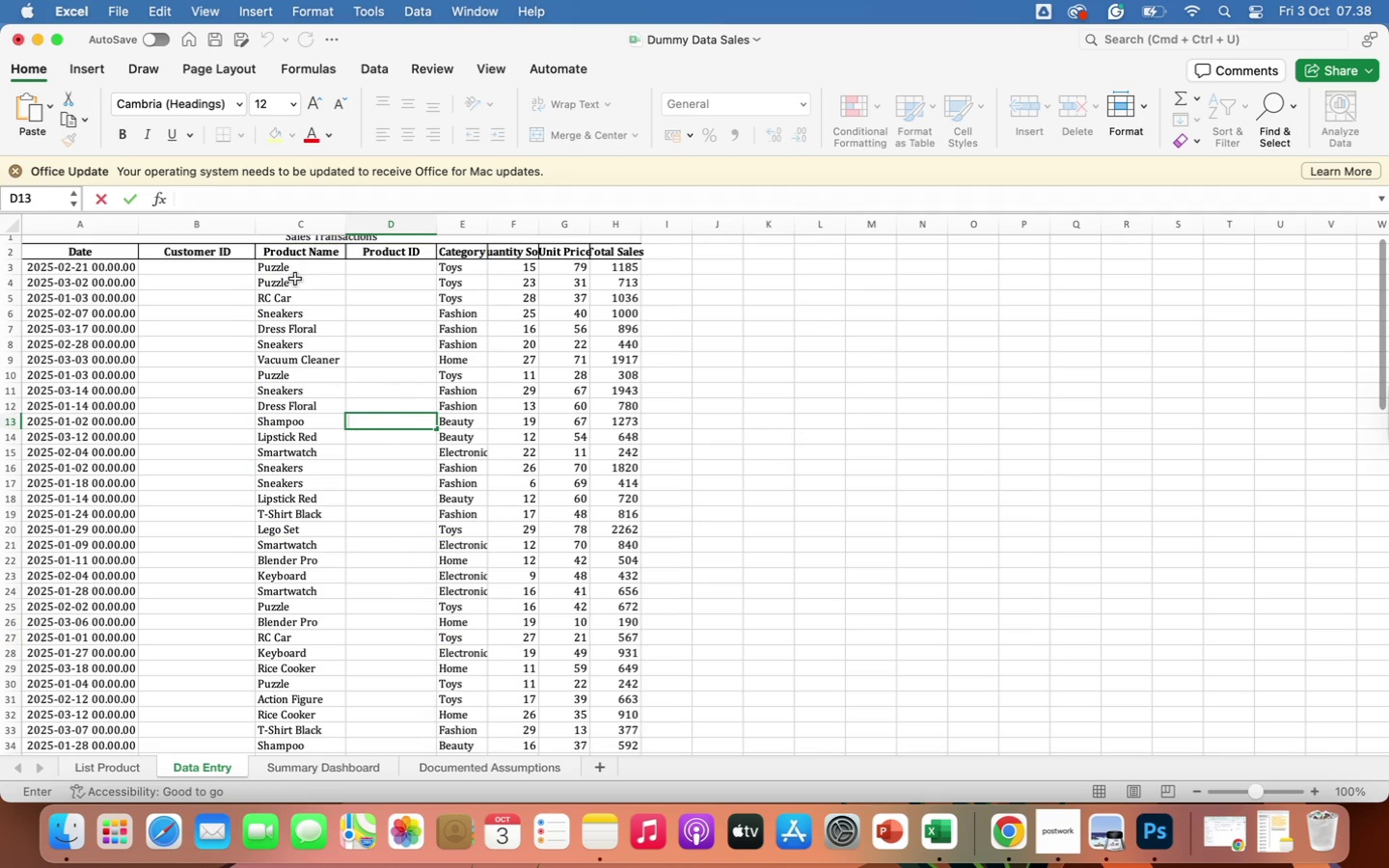 
left_click([473, 253])
 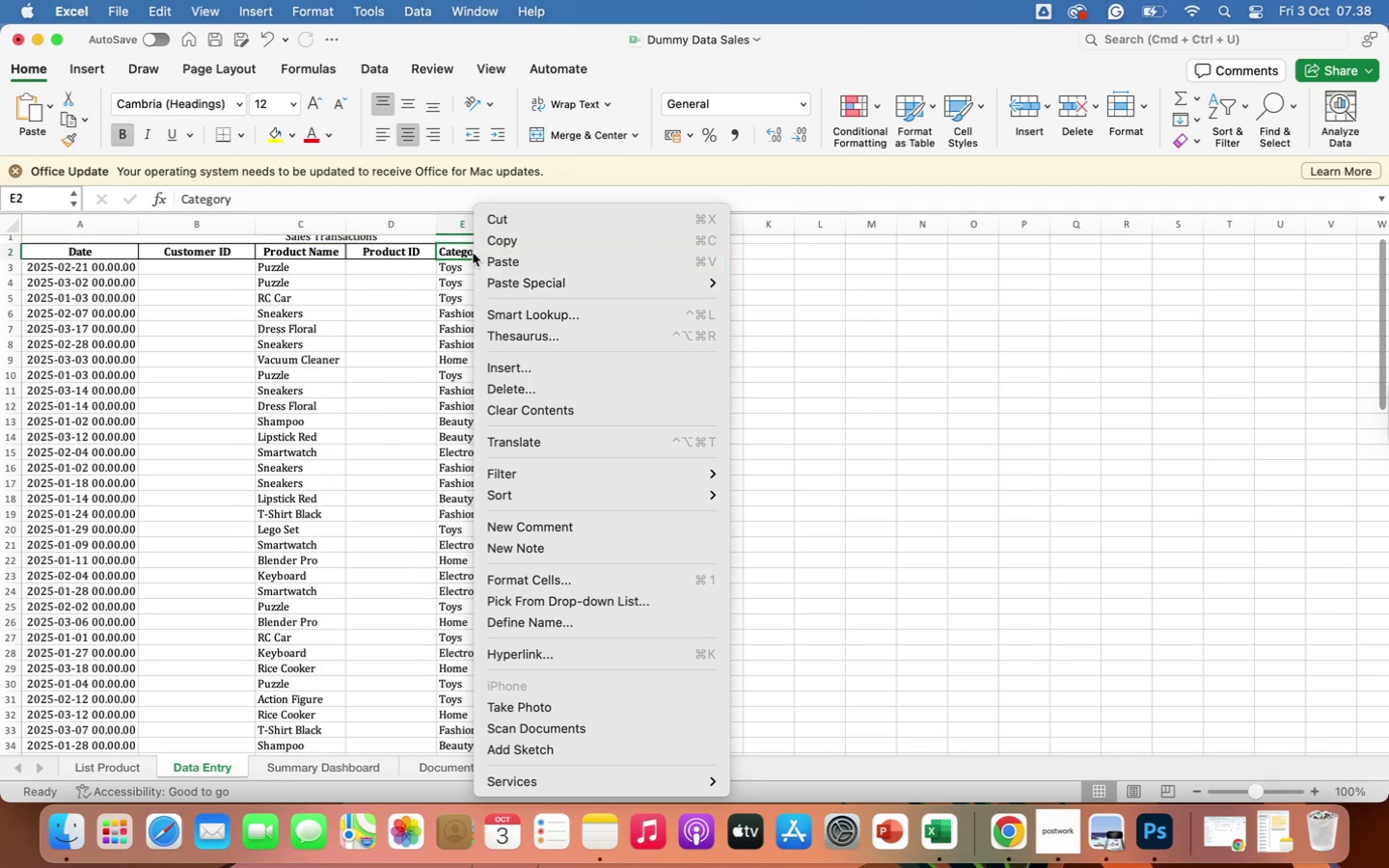 
right_click([473, 253])
 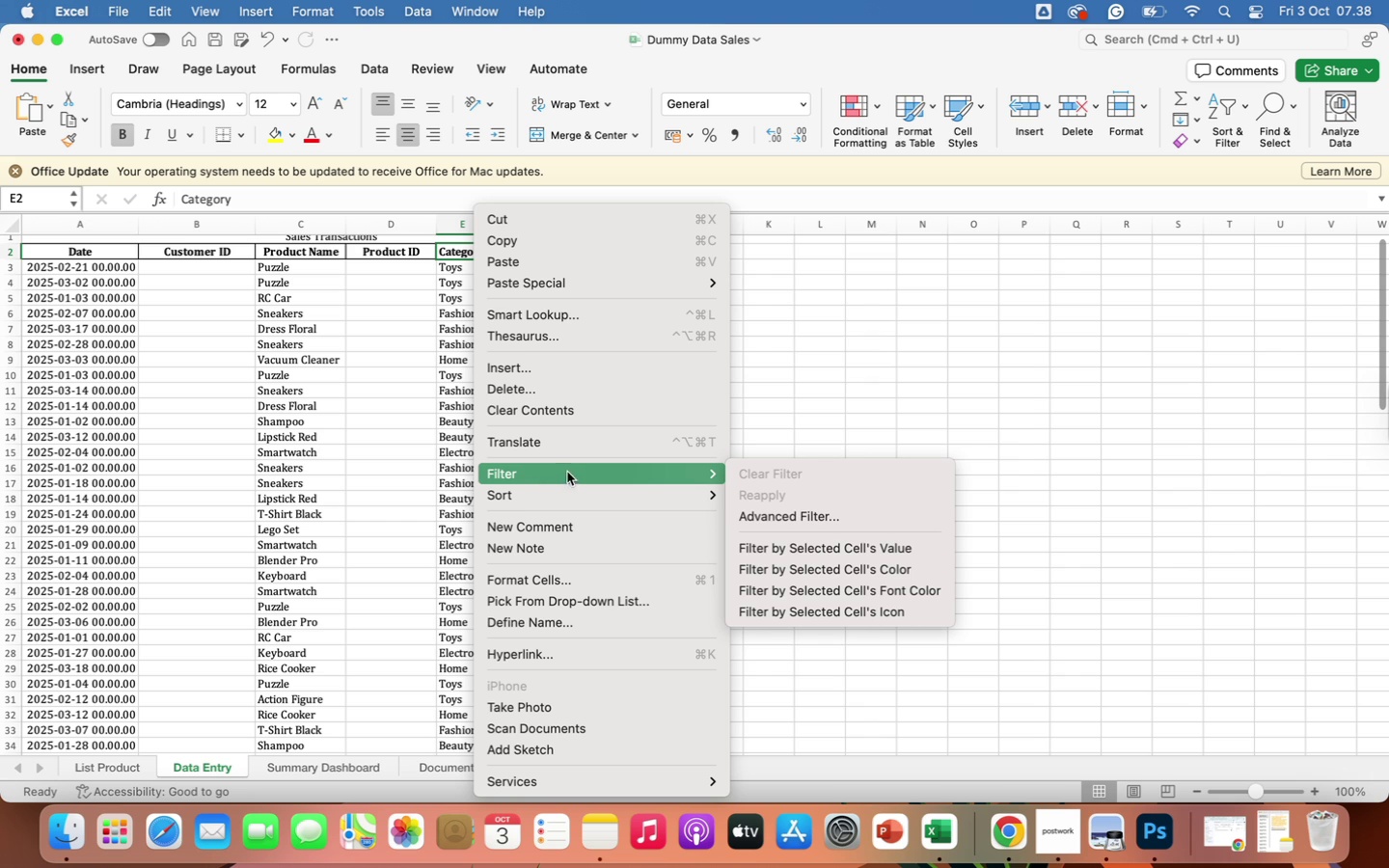 
wait(5.11)
 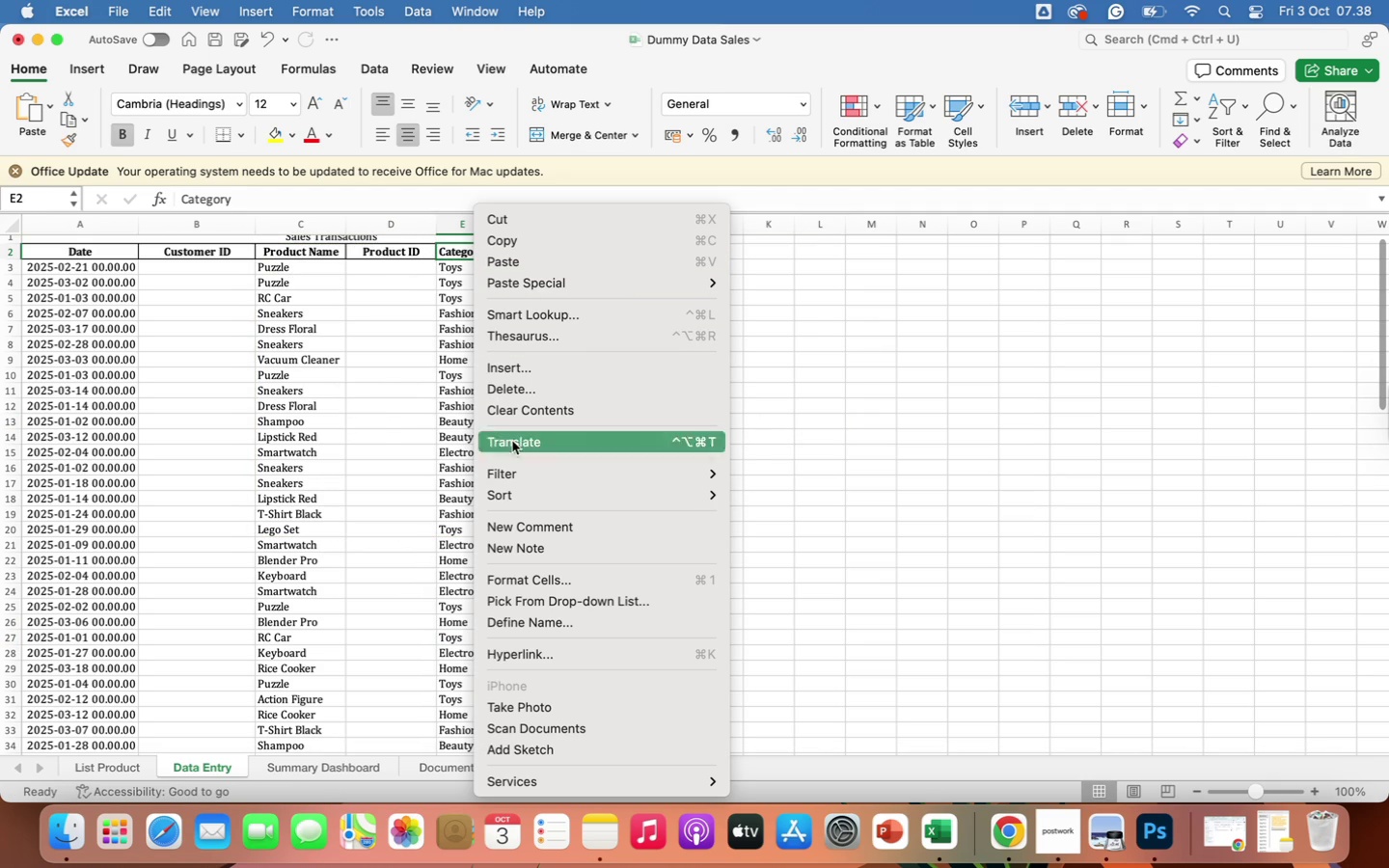 
mouse_move([745, 477])
 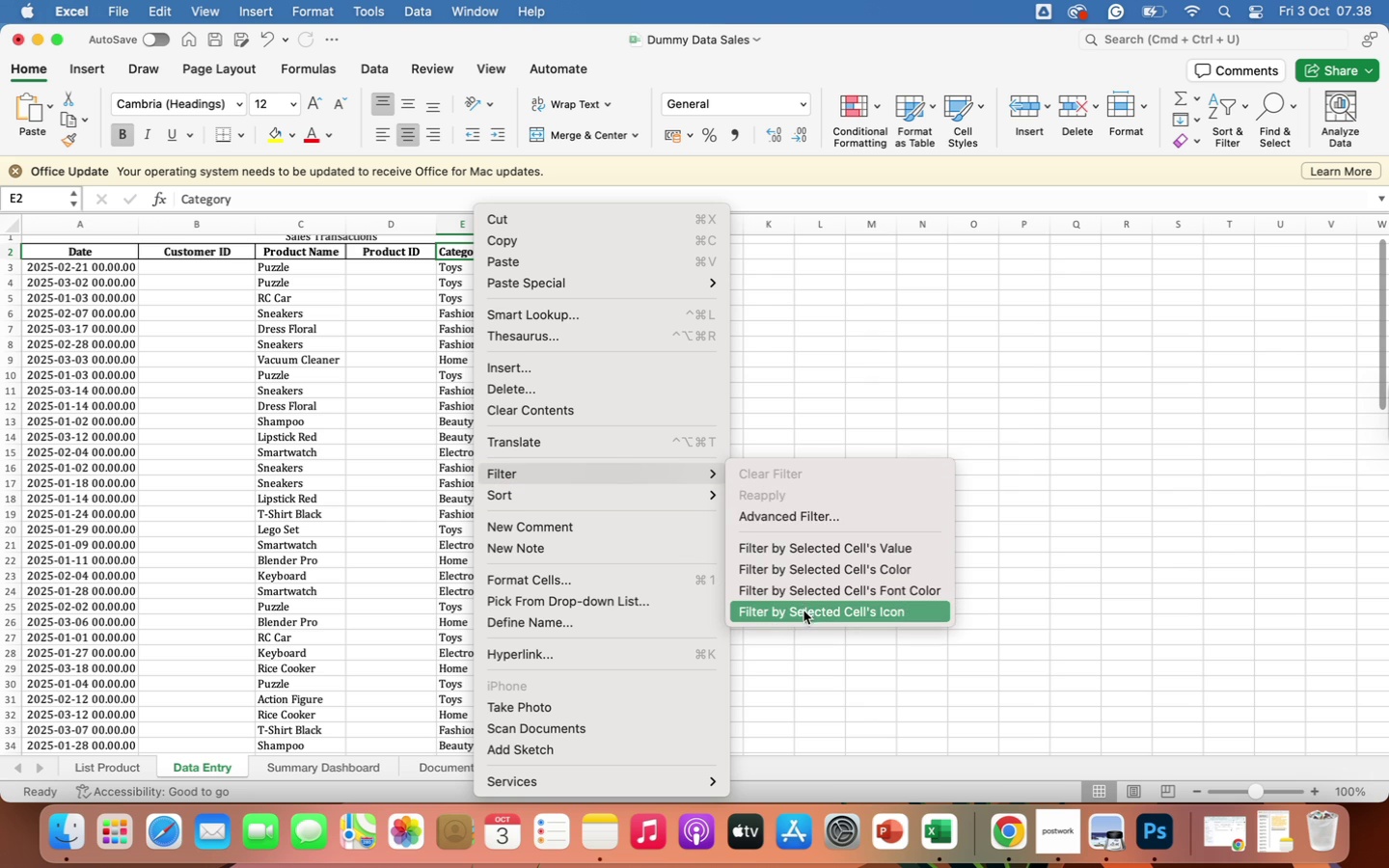 
left_click([803, 610])
 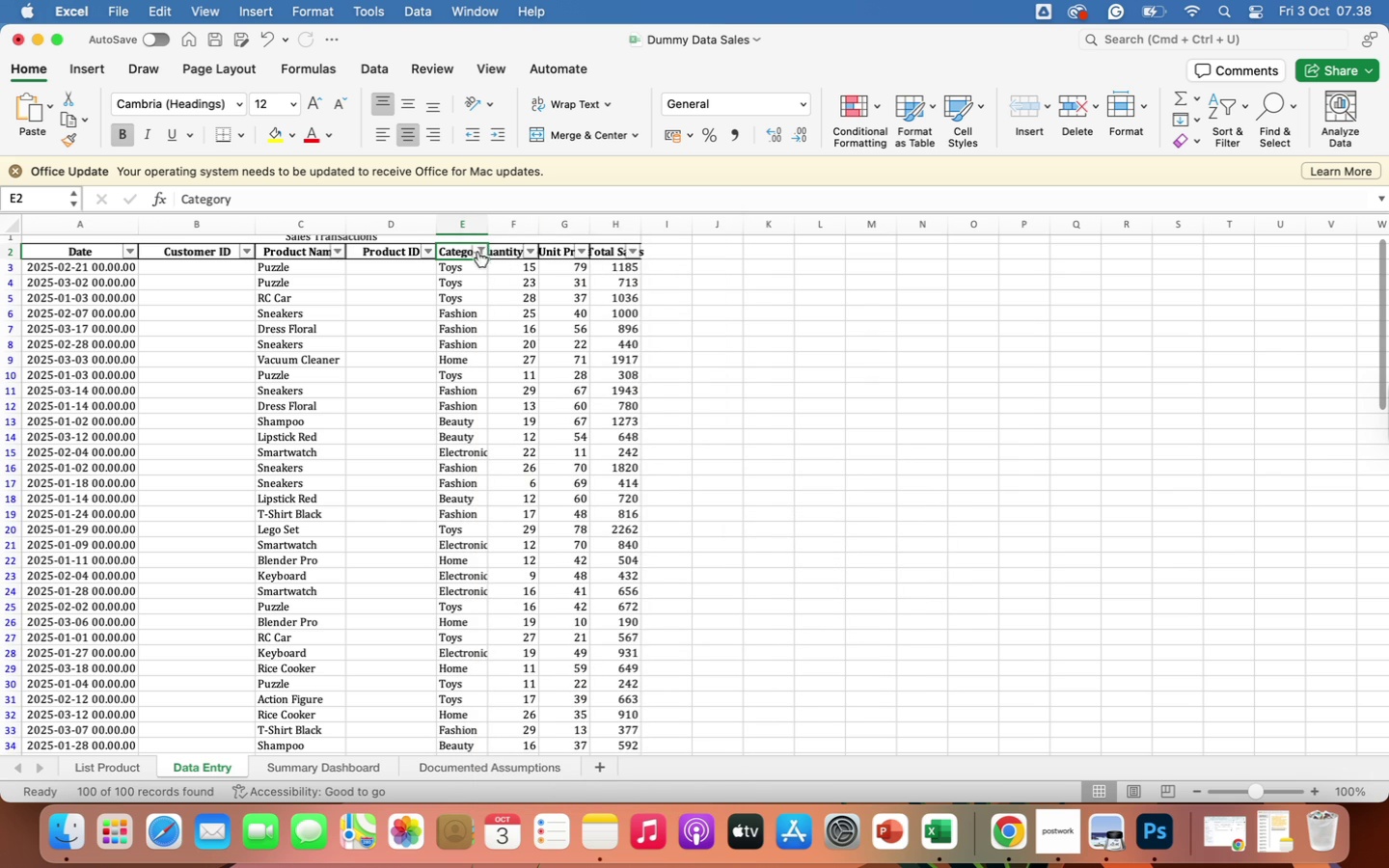 
left_click([477, 249])
 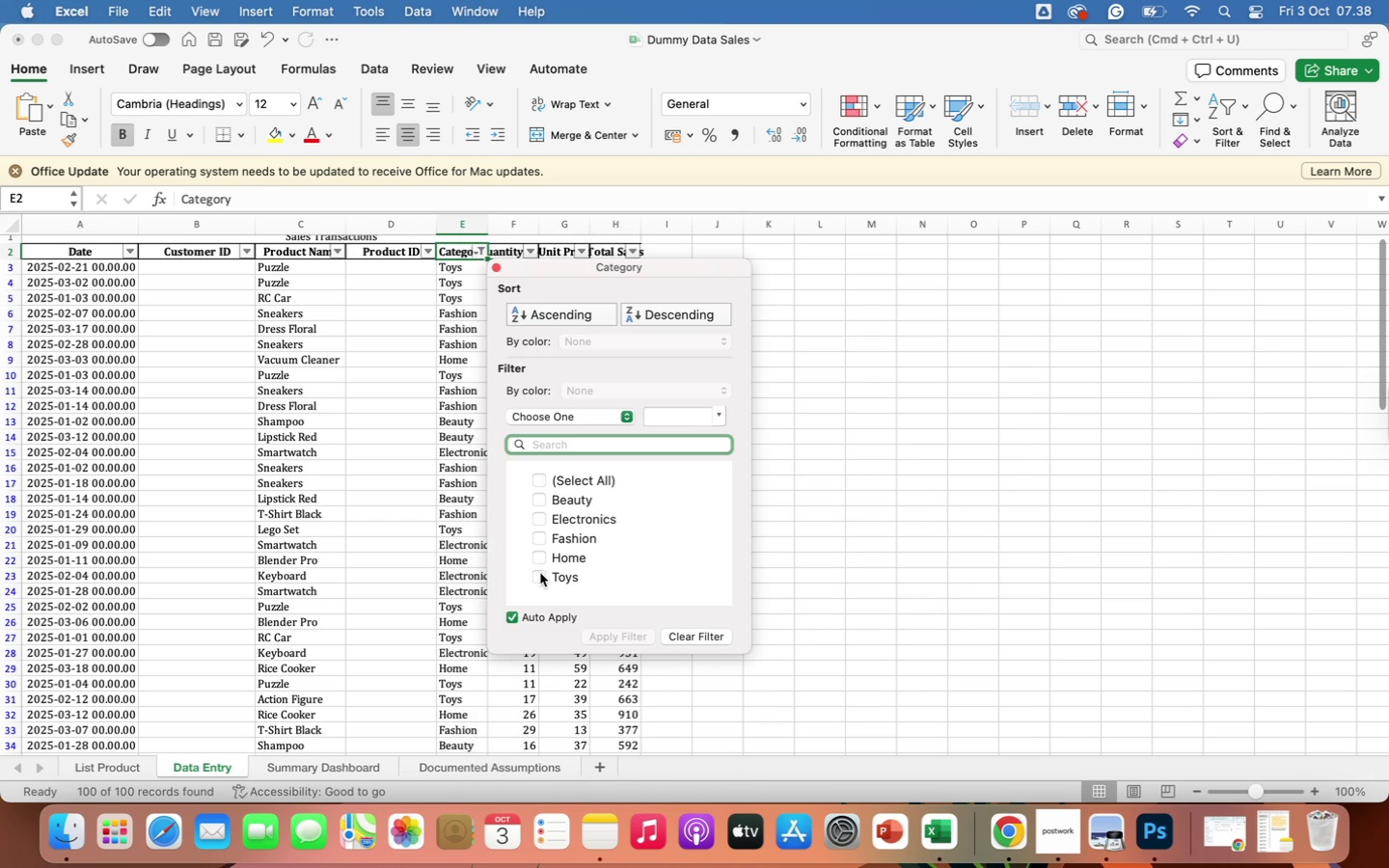 
left_click([540, 577])
 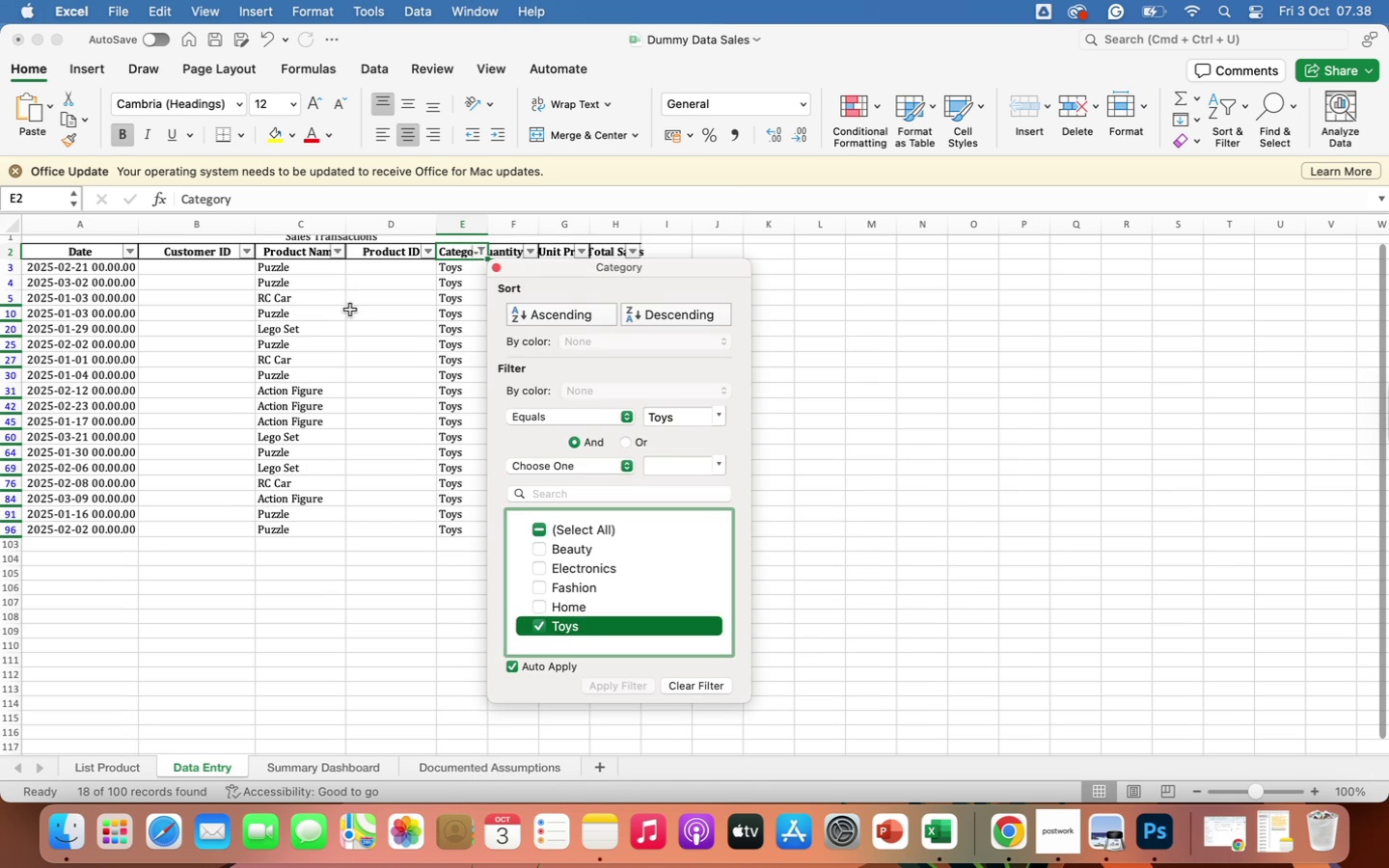 
left_click([350, 310])
 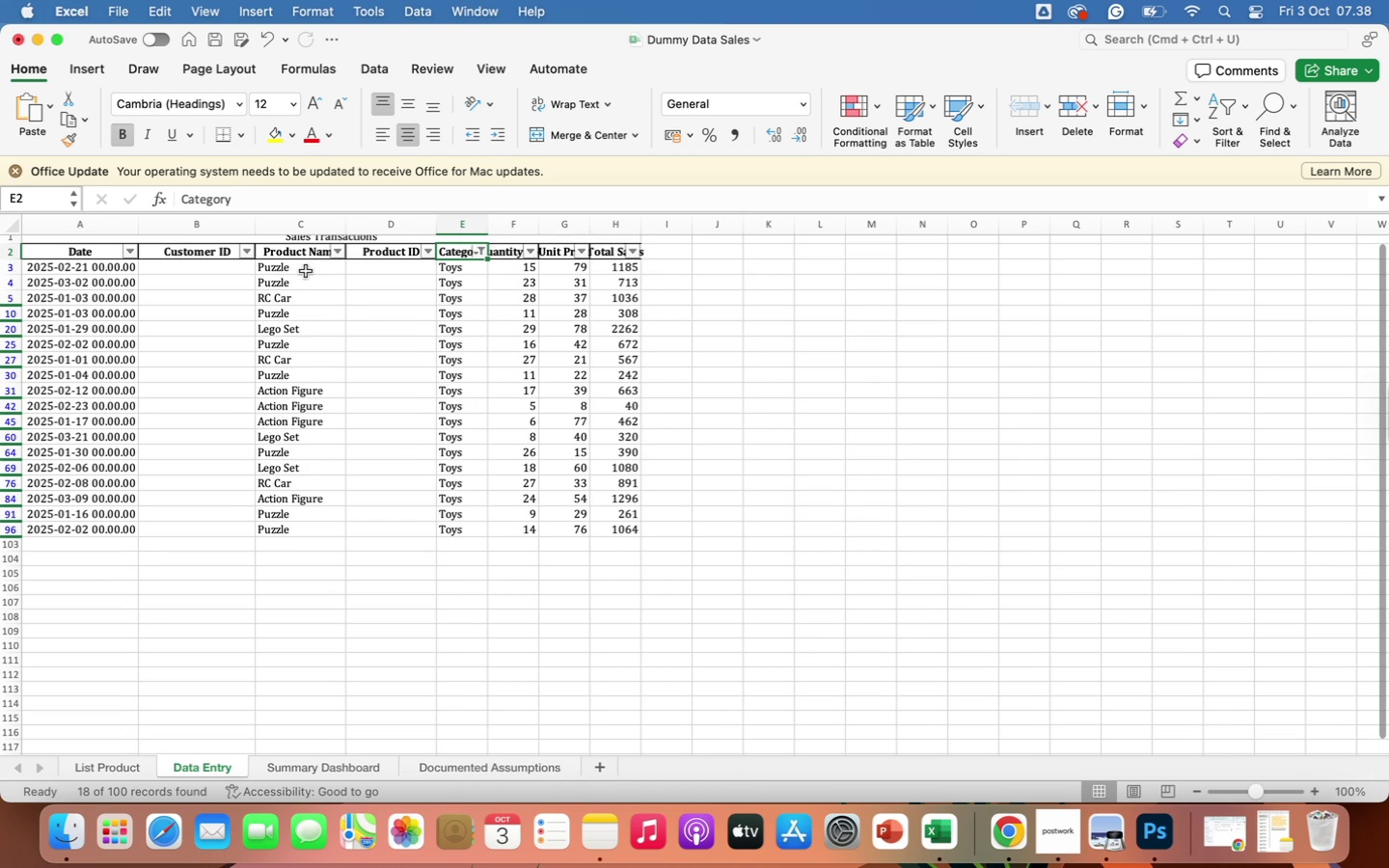 
left_click([299, 284])
 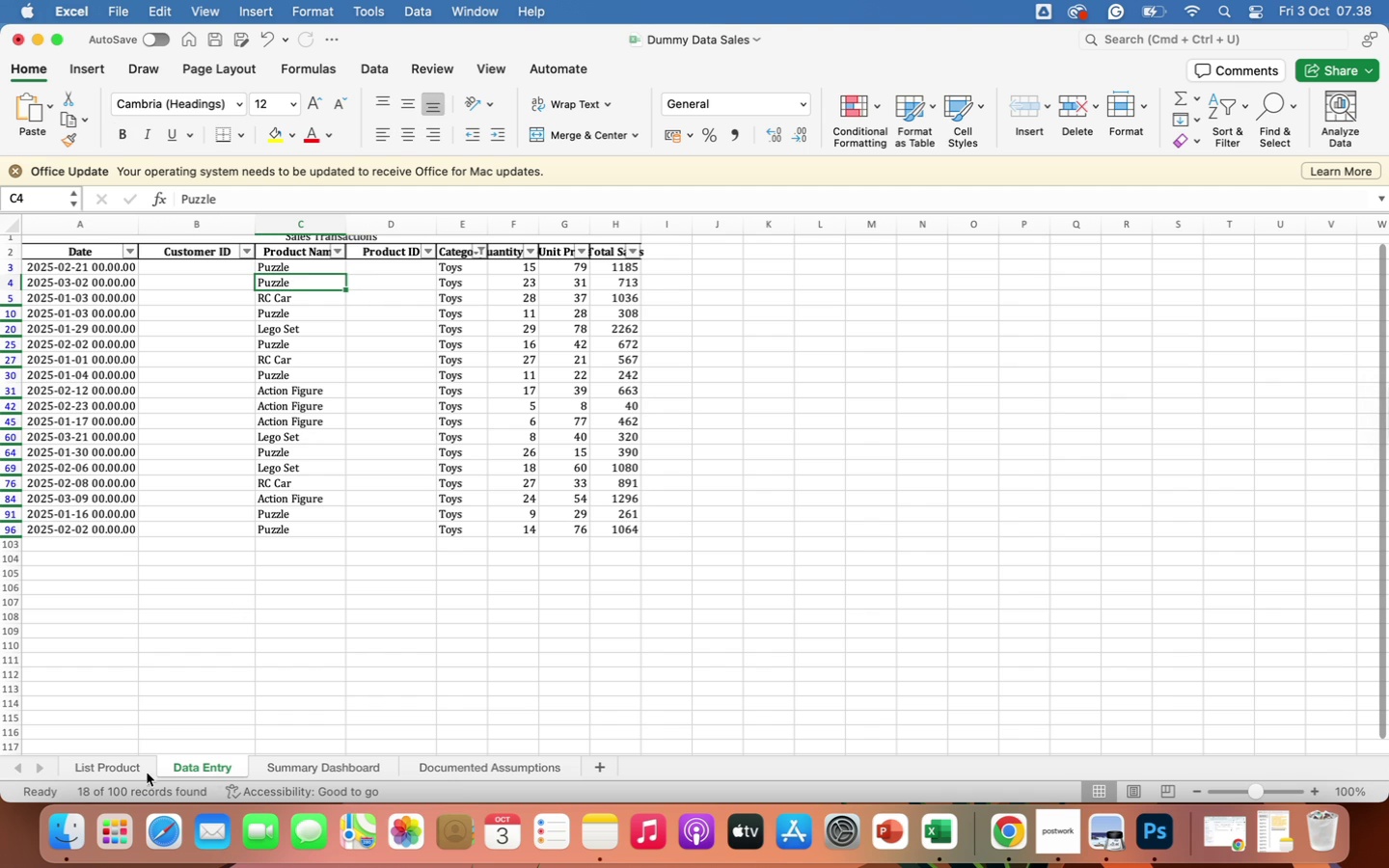 
left_click([114, 767])
 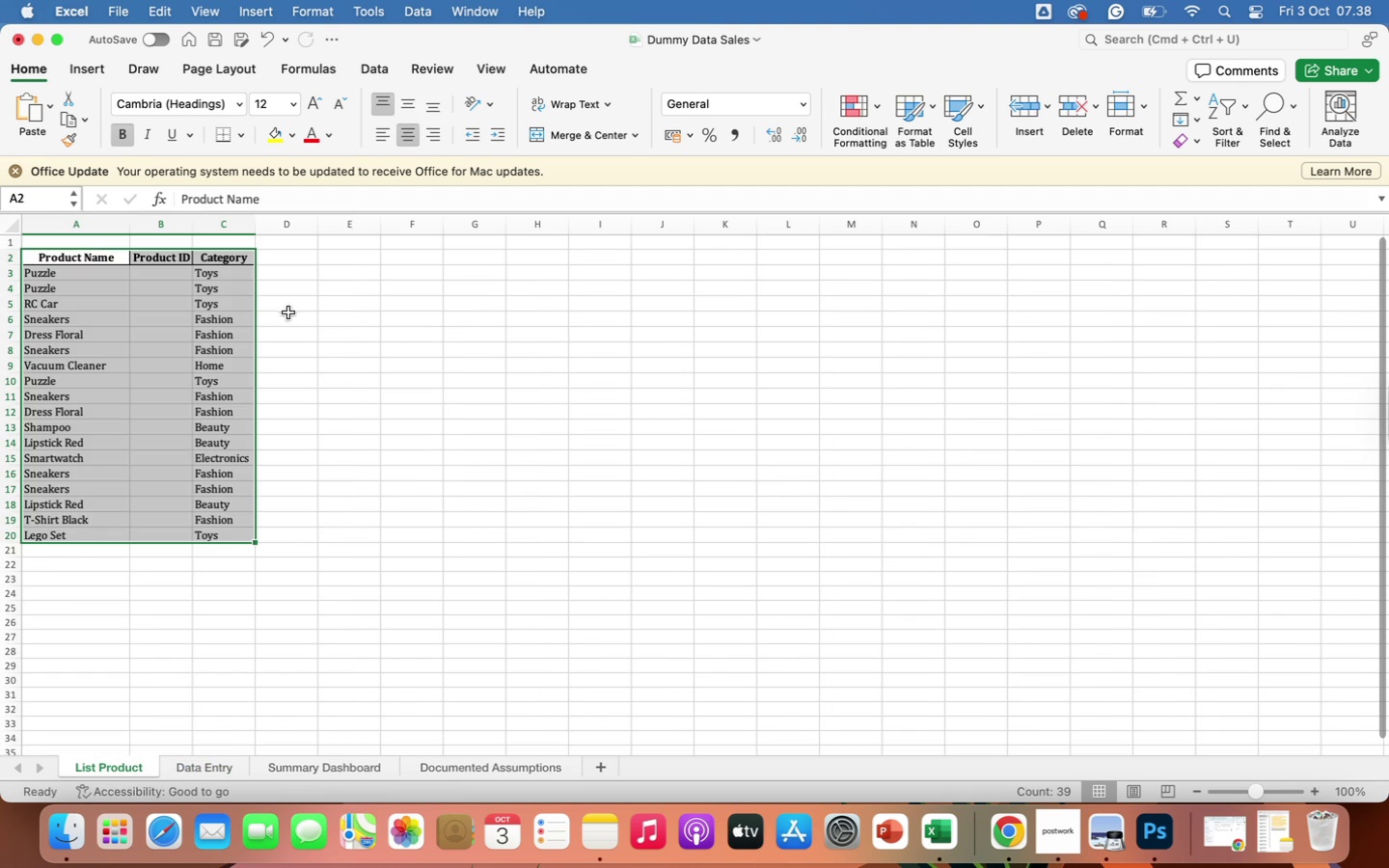 
left_click([287, 315])